 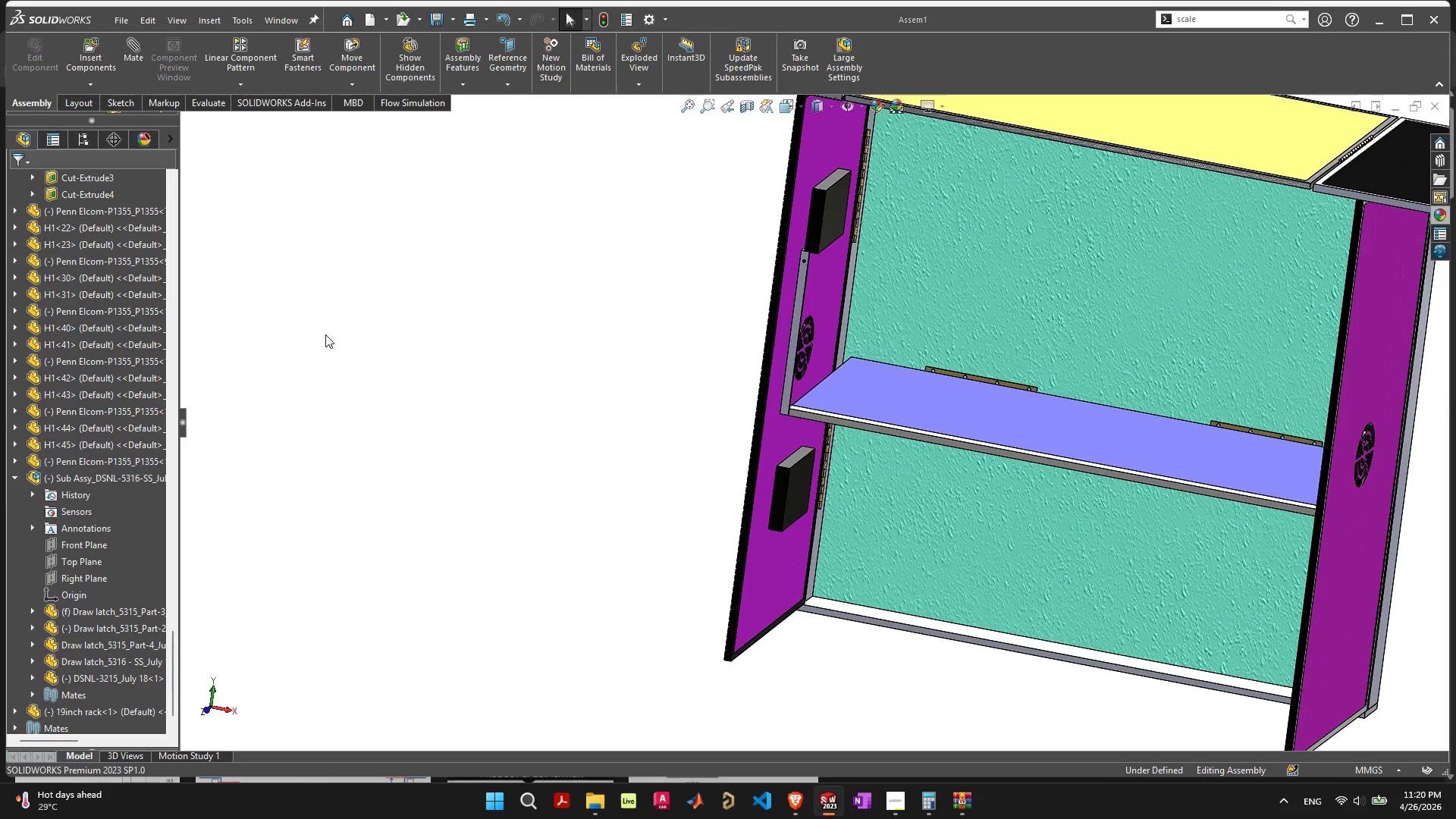 
scroll: coordinate [1061, 302], scroll_direction: down, amount: 4.0
 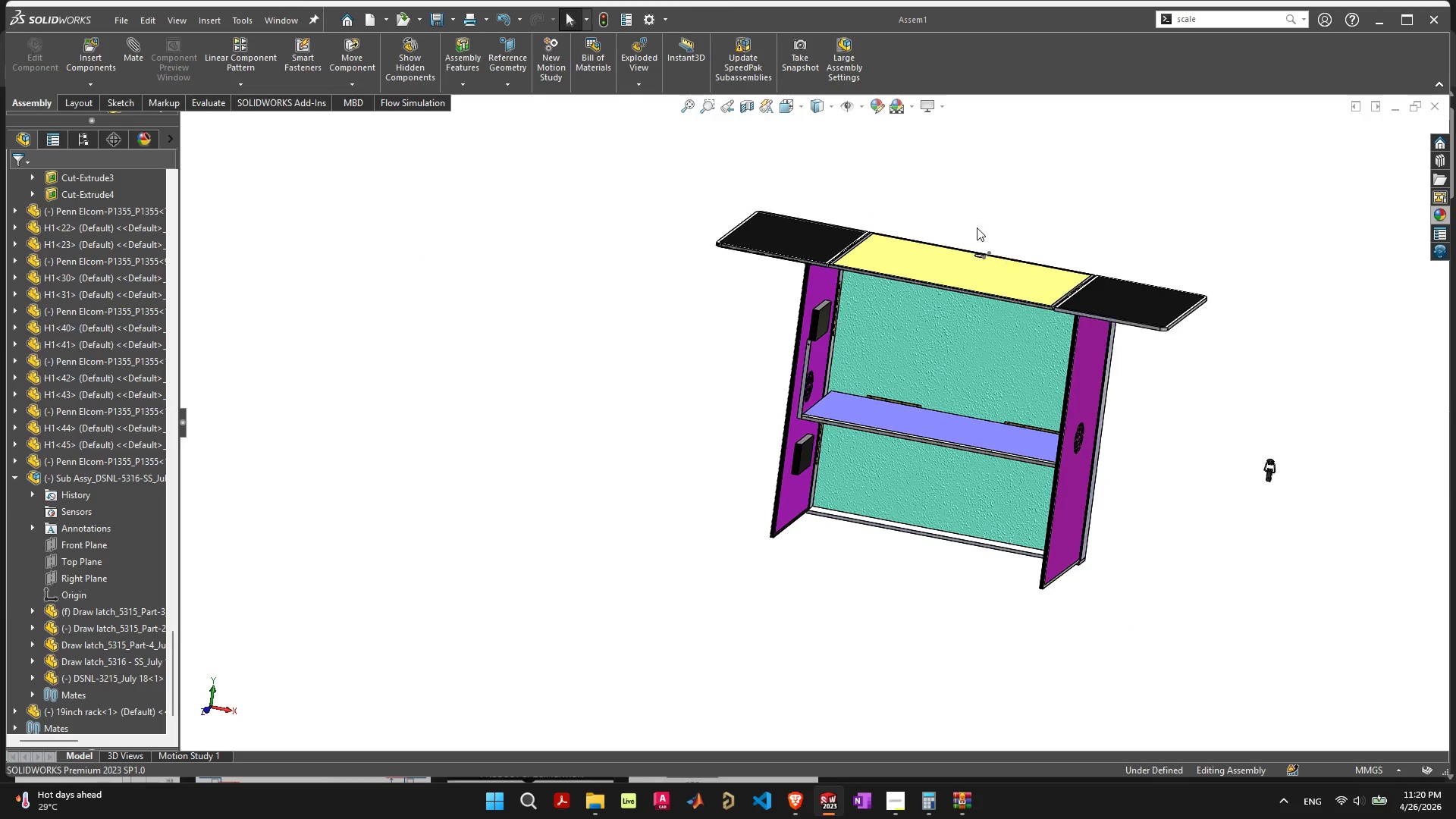 
scroll: coordinate [816, 453], scroll_direction: up, amount: 14.0
 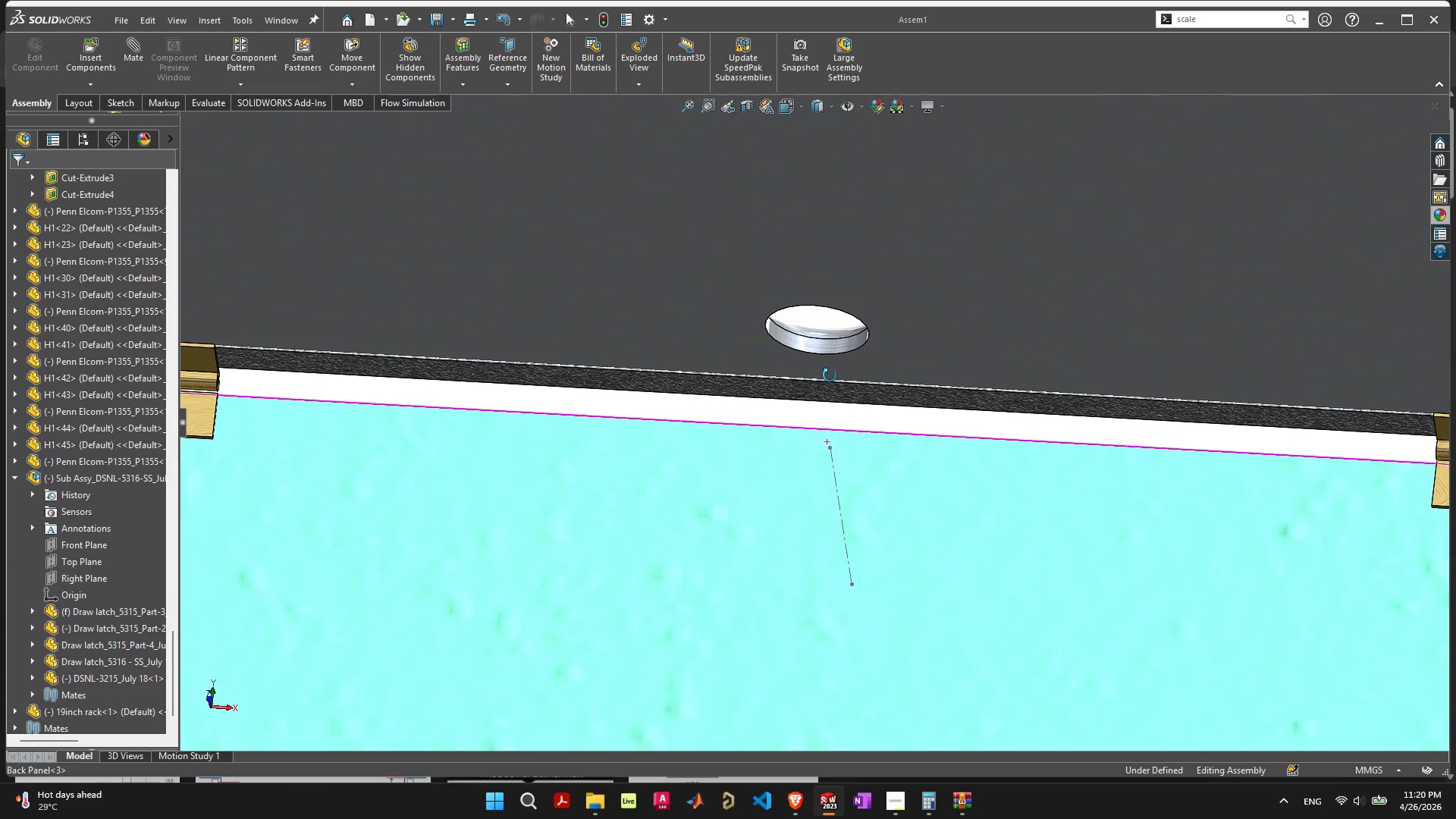 
wait(5.97)
 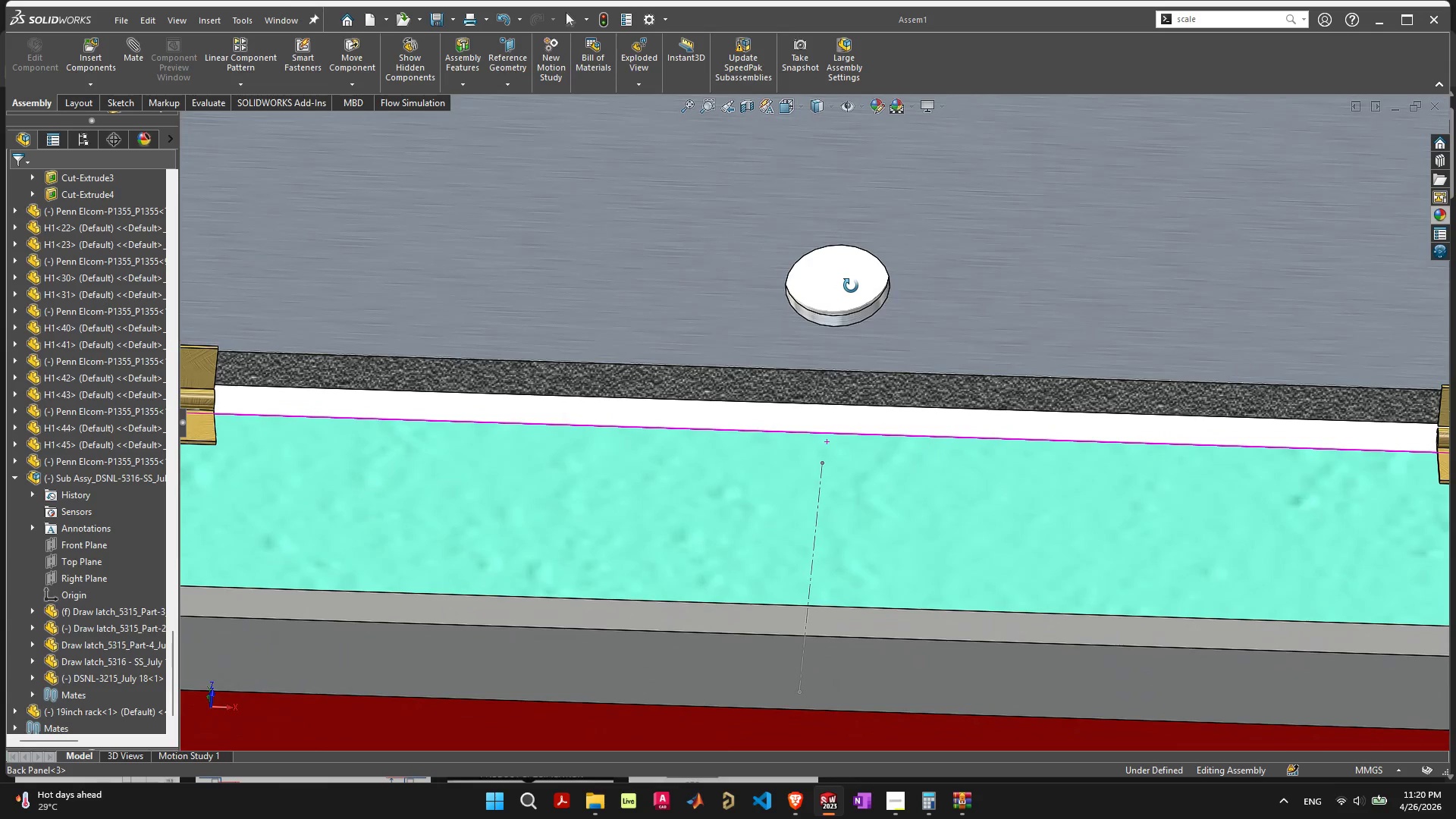 
scroll: coordinate [819, 436], scroll_direction: down, amount: 17.0
 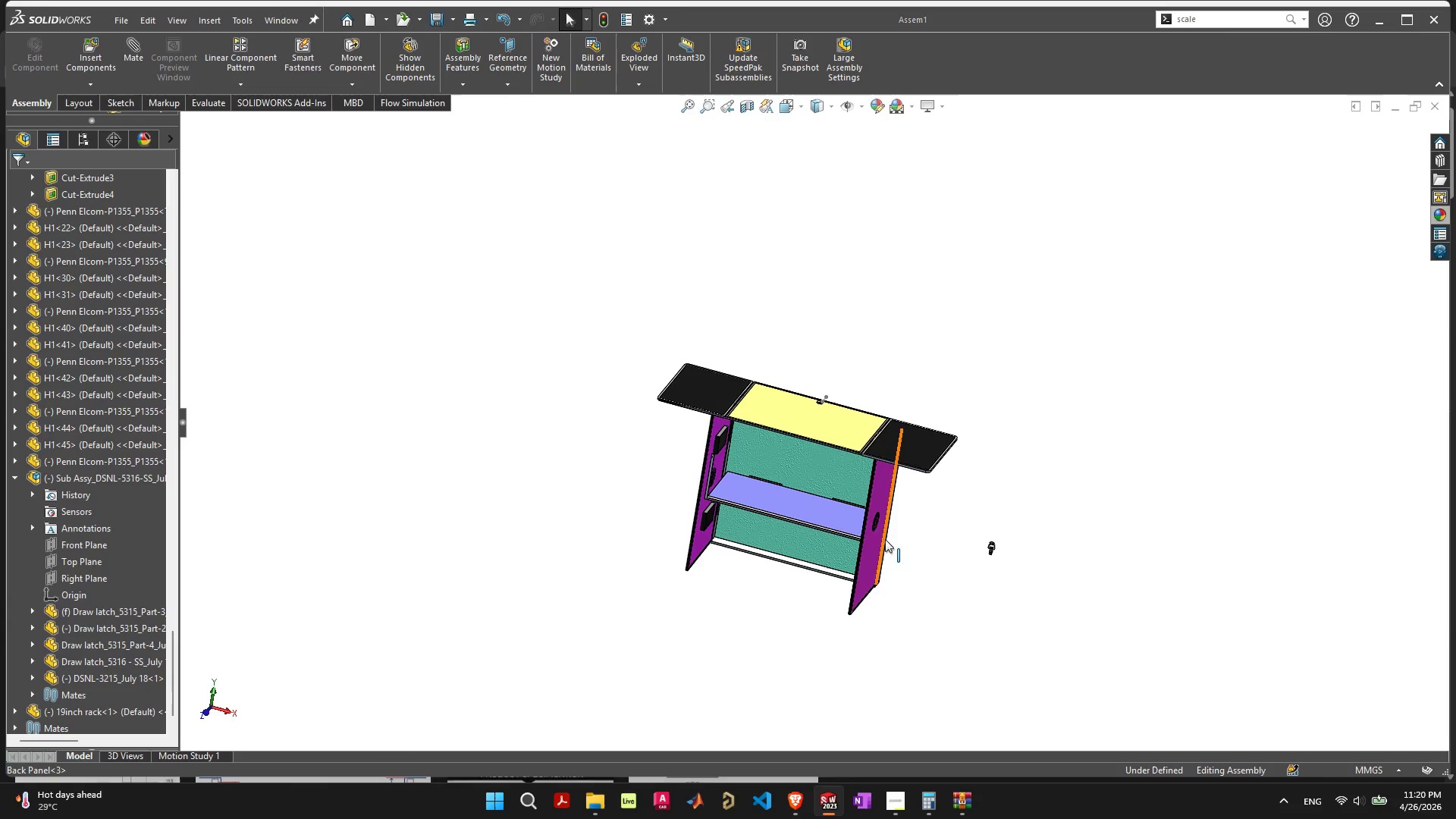 
left_click_drag(start_coordinate=[1025, 513], to_coordinate=[940, 585])
 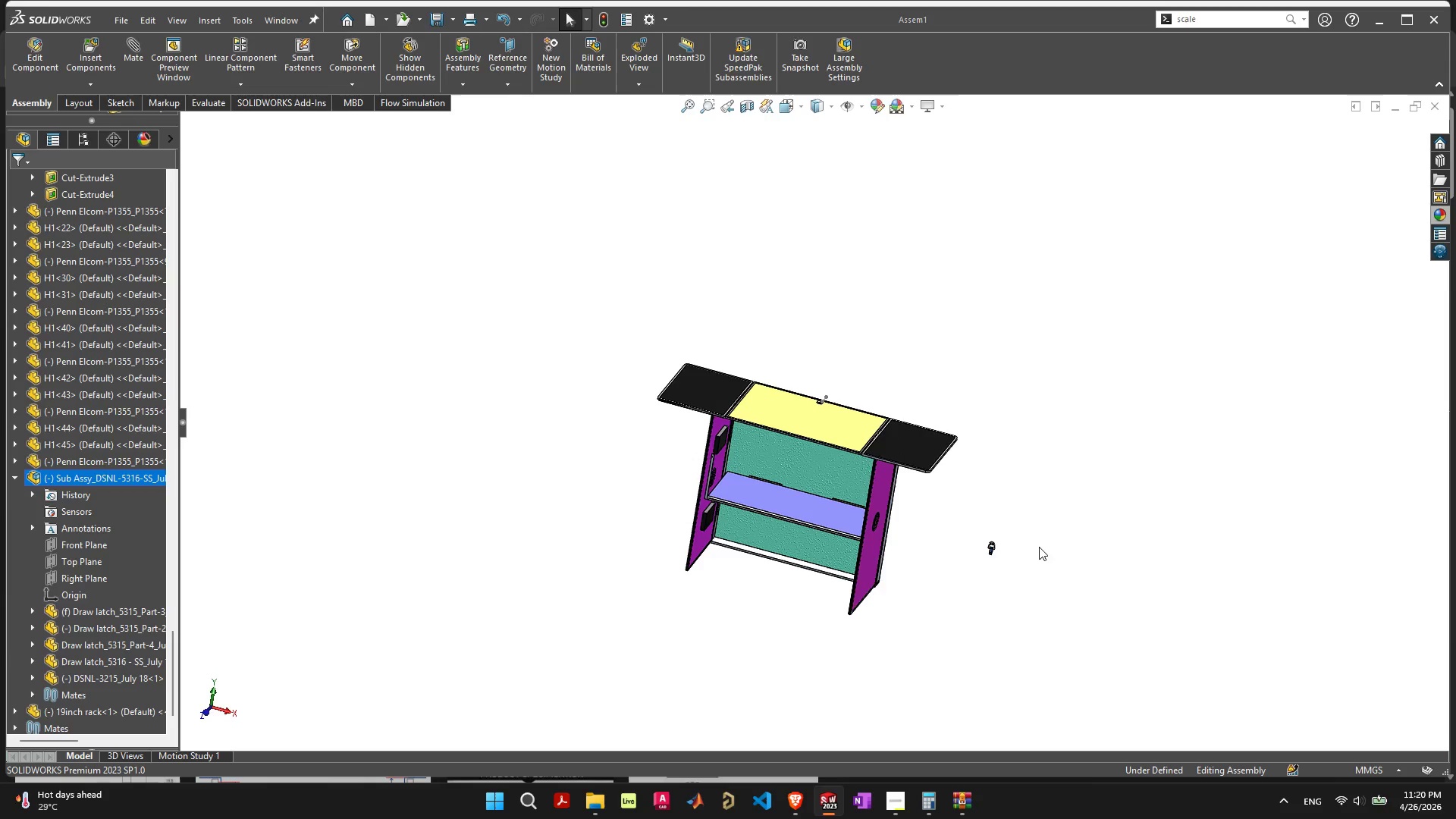 
left_click_drag(start_coordinate=[1040, 543], to_coordinate=[937, 553])
 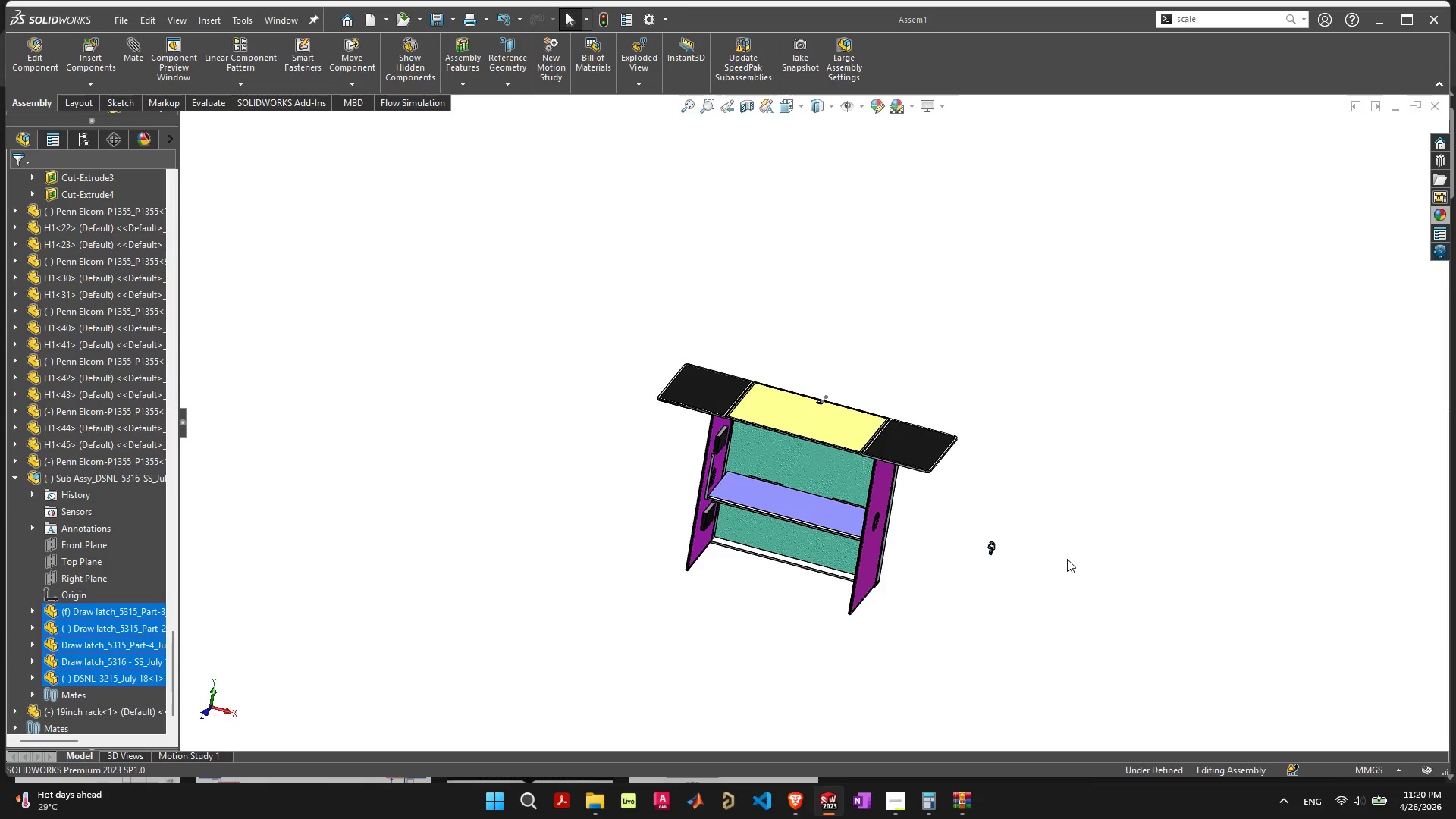 
key(Delete)
 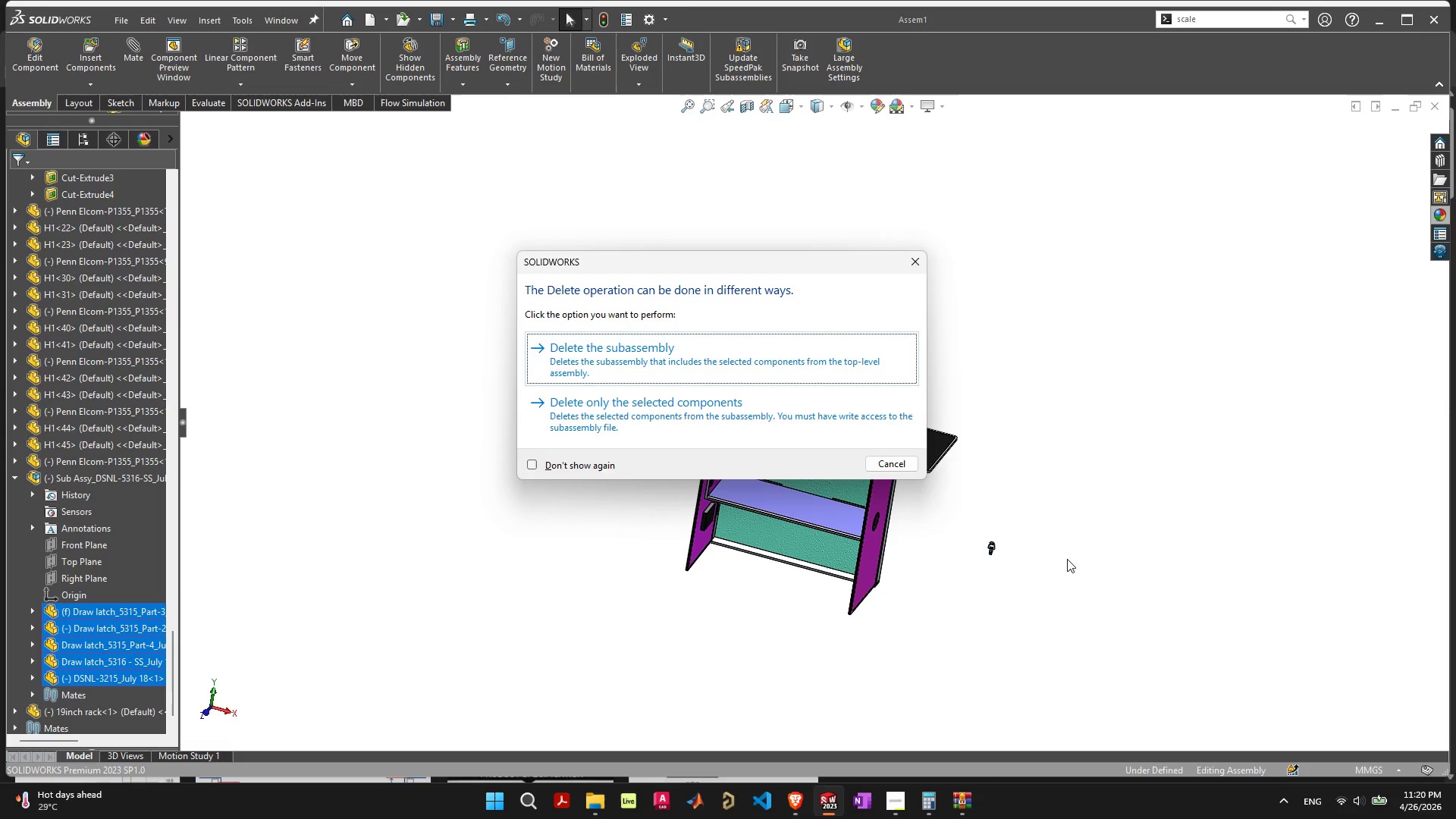 
key(Enter)
 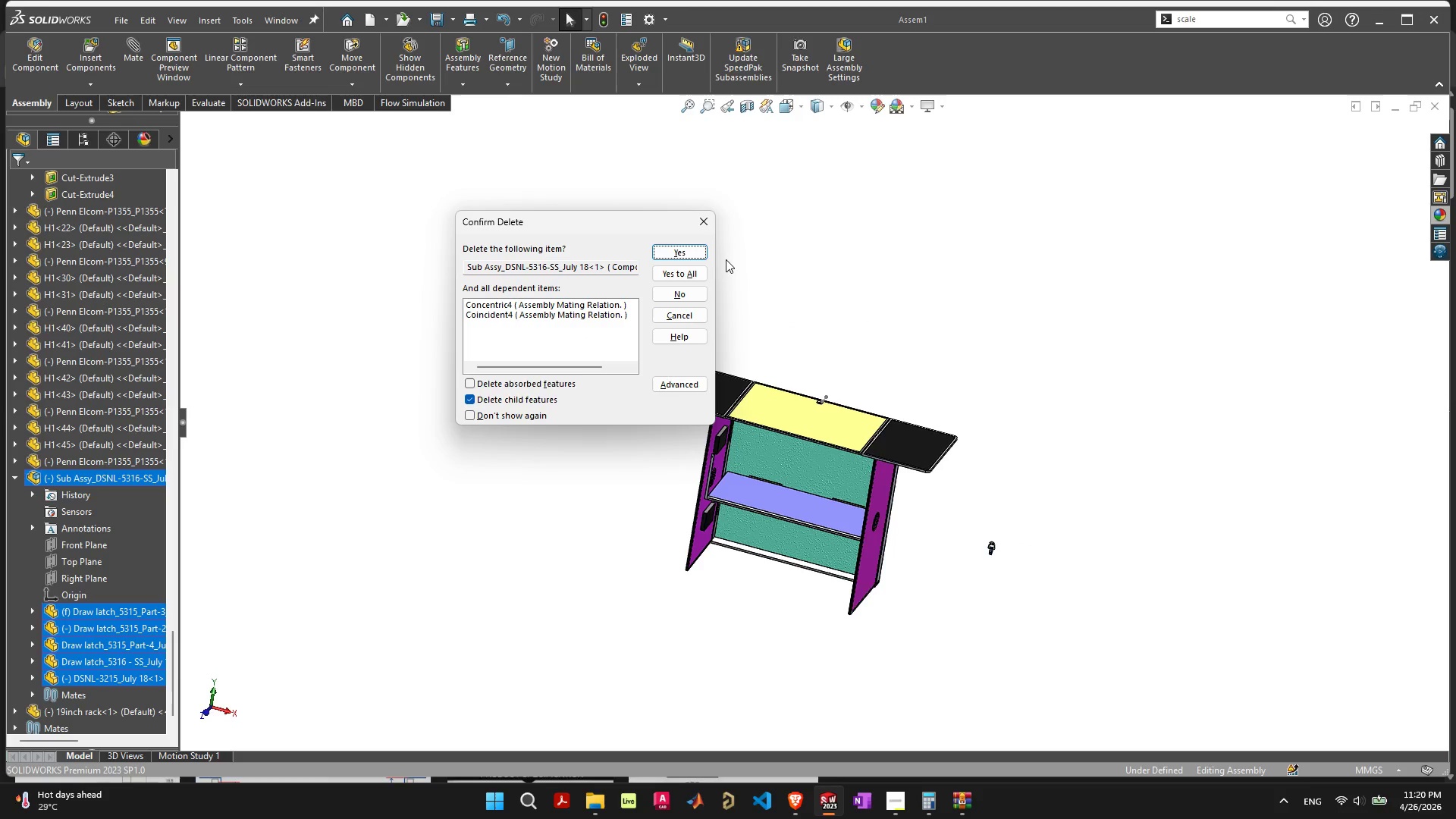 
left_click([690, 273])
 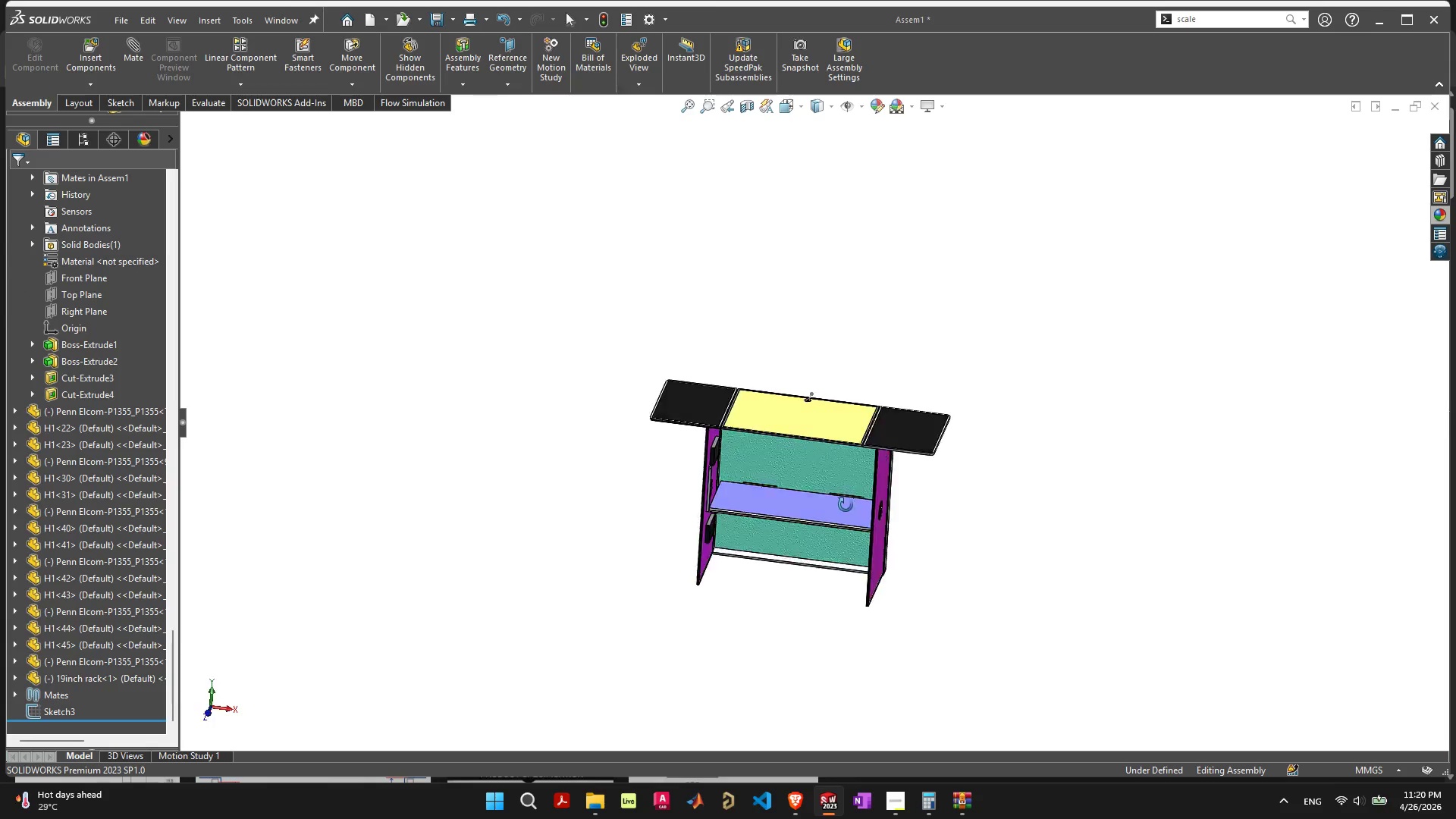 
scroll: coordinate [823, 512], scroll_direction: up, amount: 5.0
 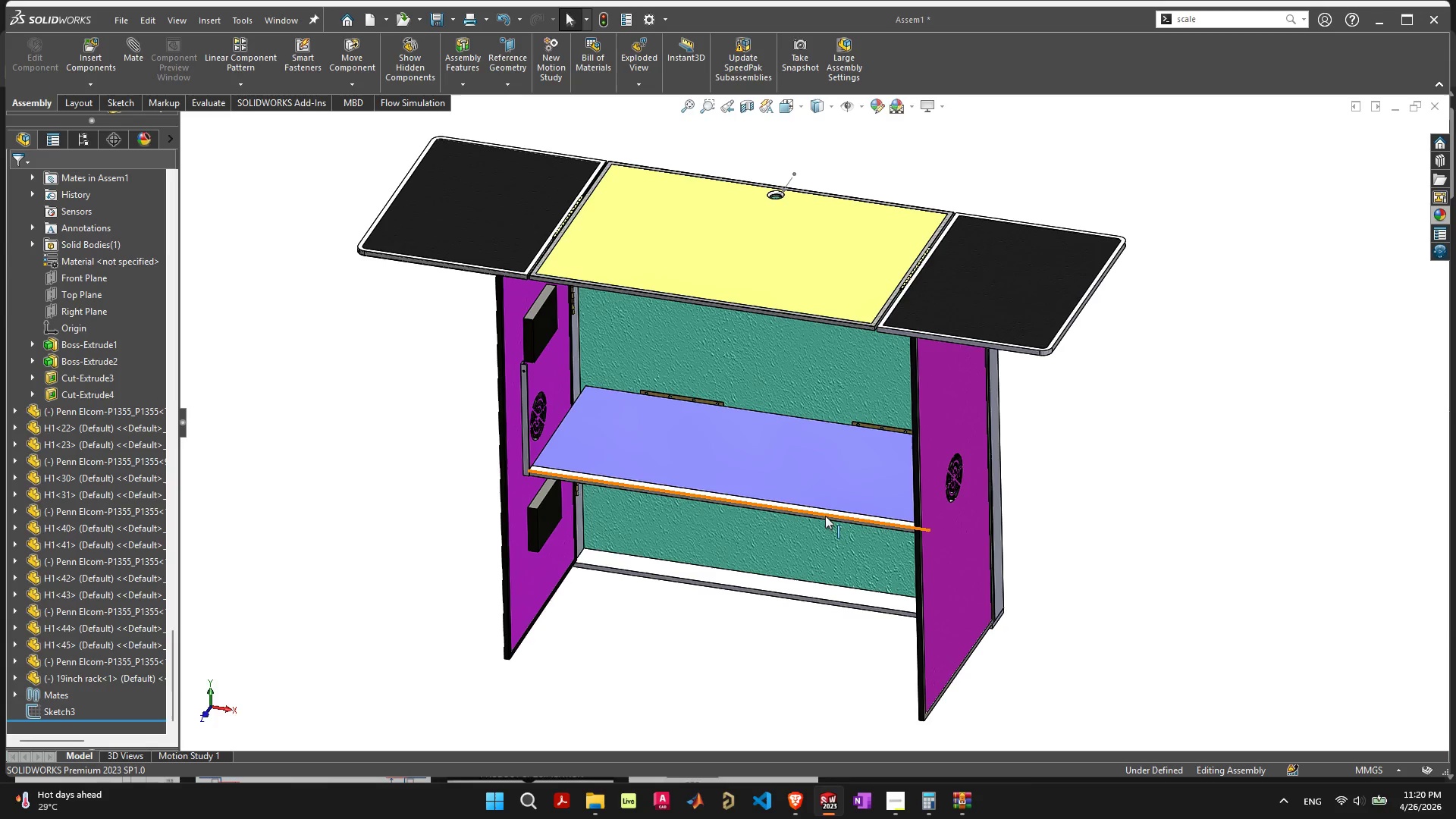 
key(Control+ControlLeft)
 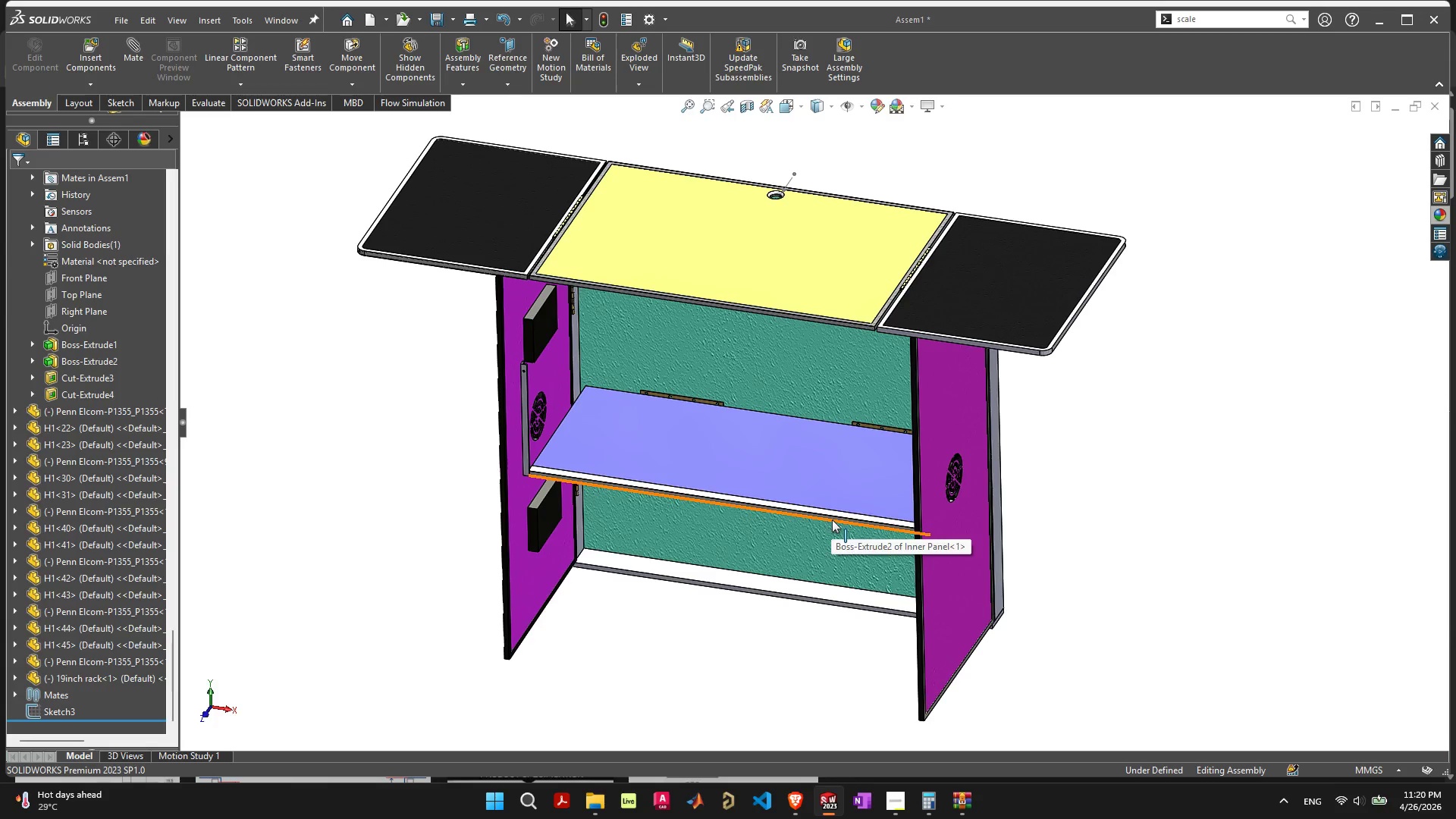 
key(S)
 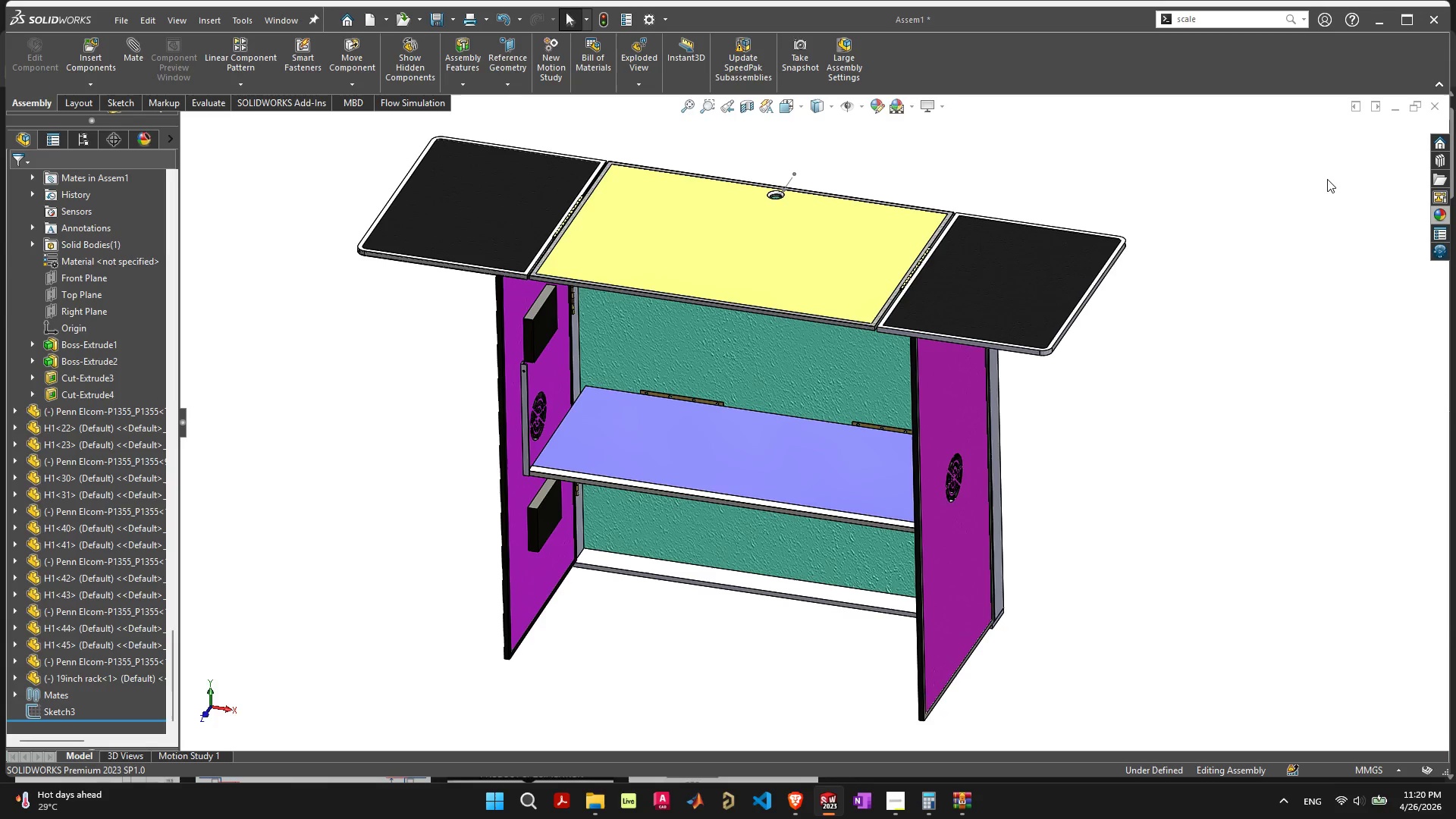 
key(Control+S)
 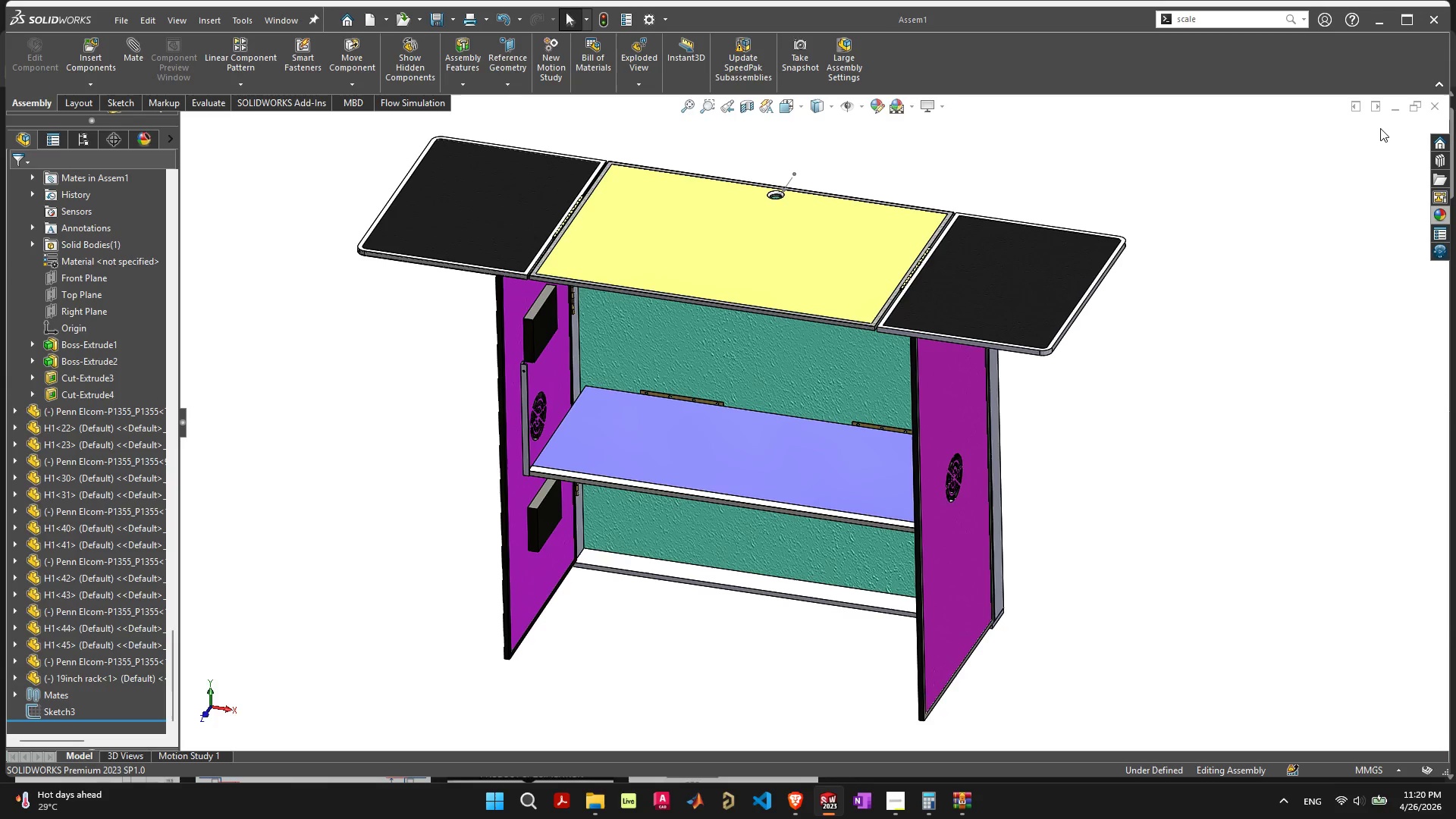 